 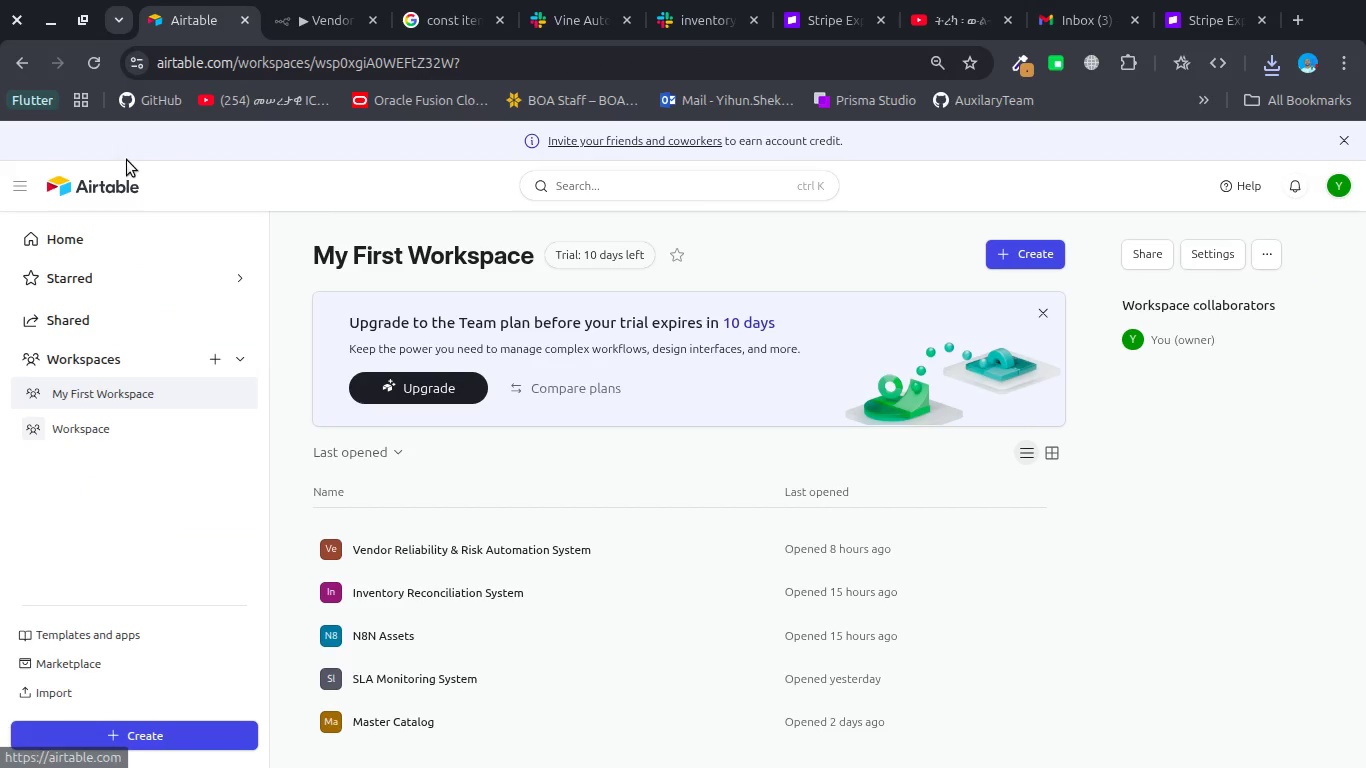 
left_click([748, 549])
 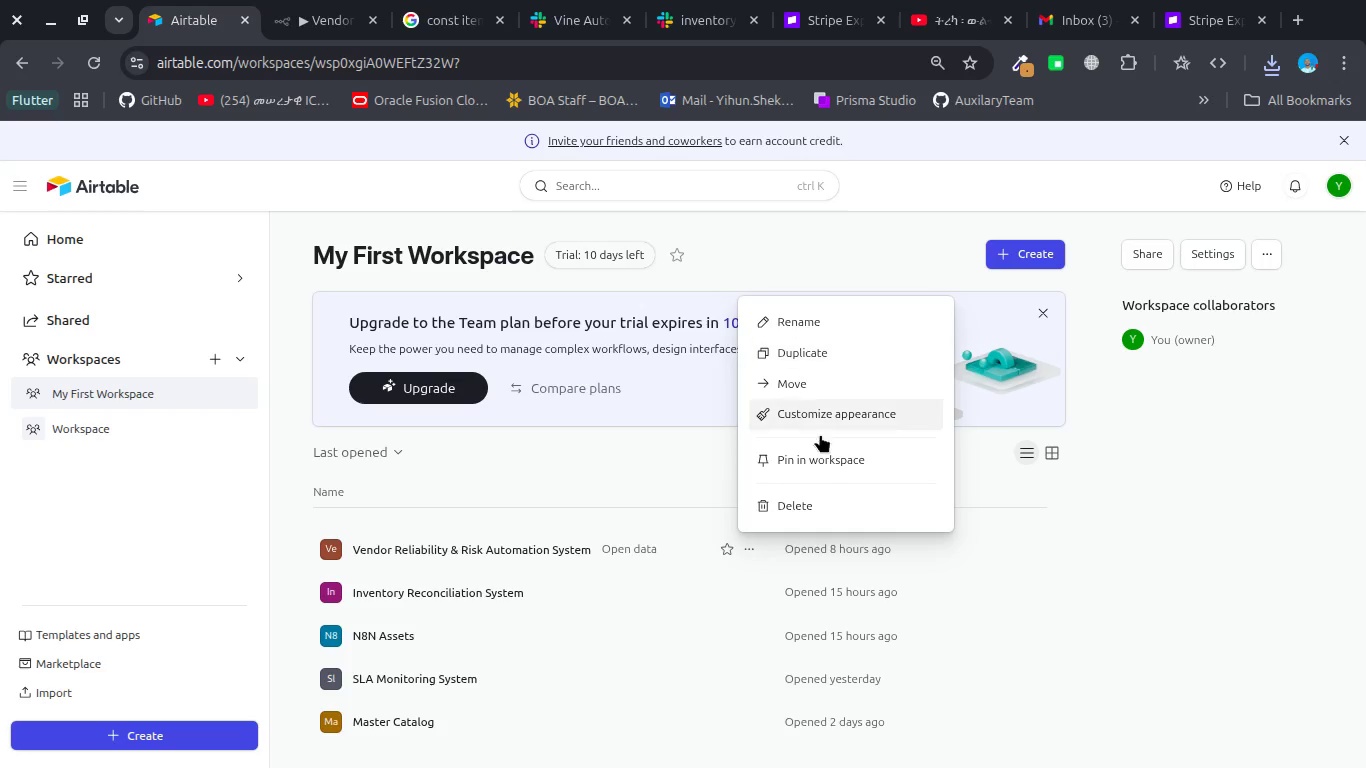 
left_click([828, 497])
 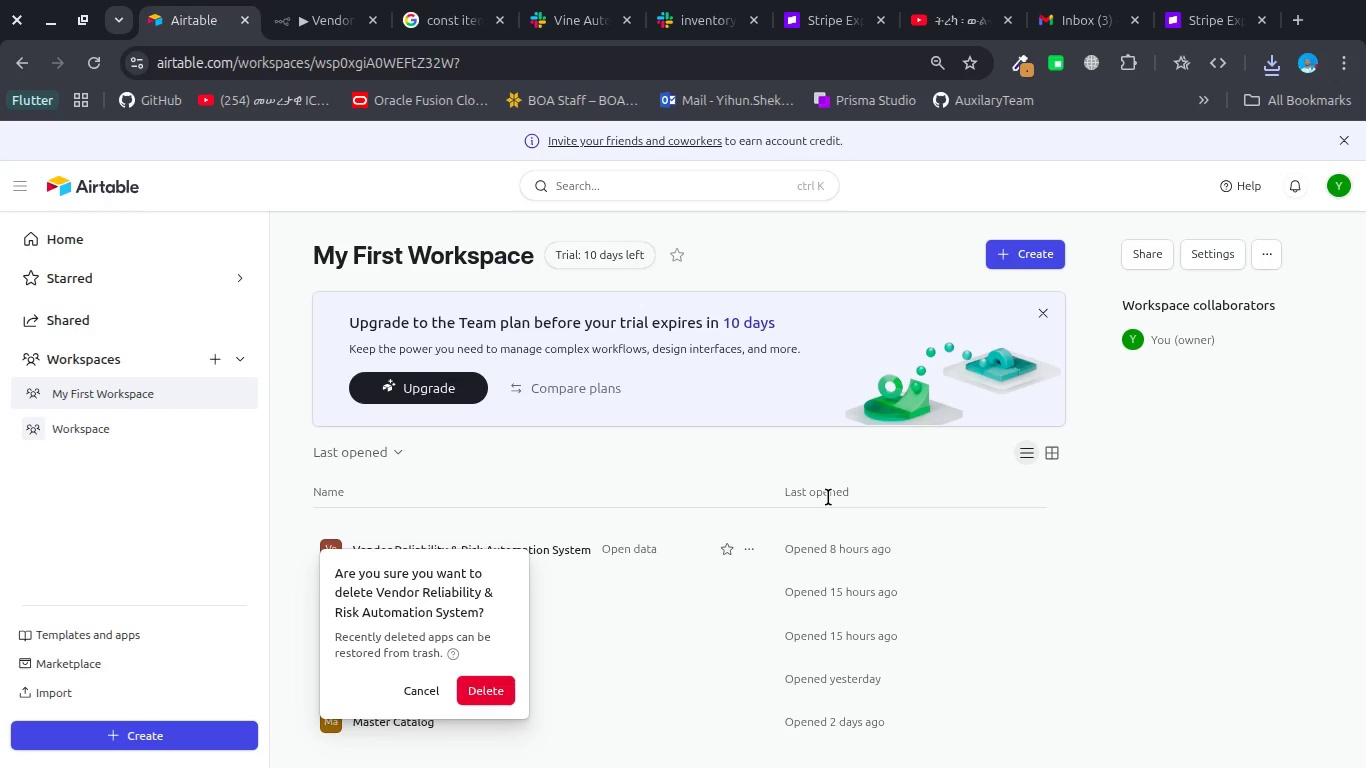 
wait(7.32)
 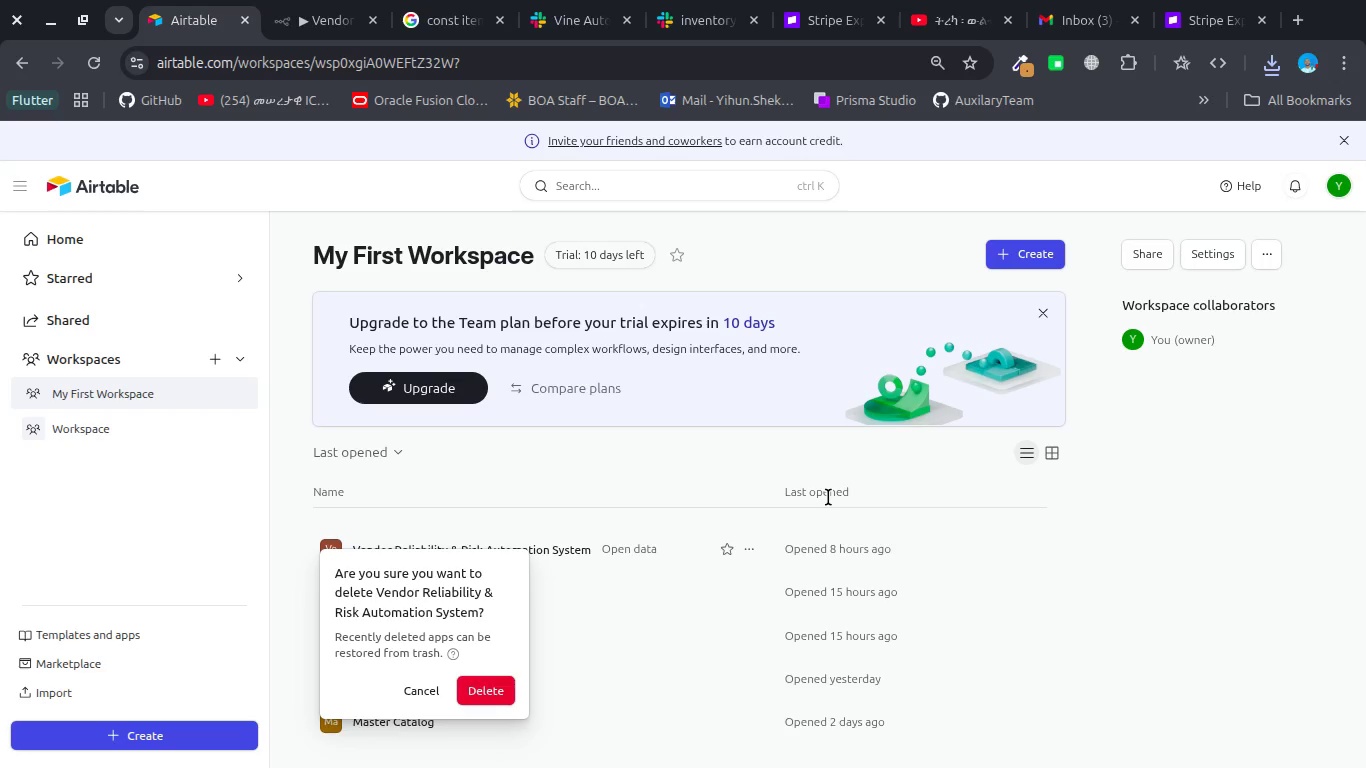 
left_click([480, 690])
 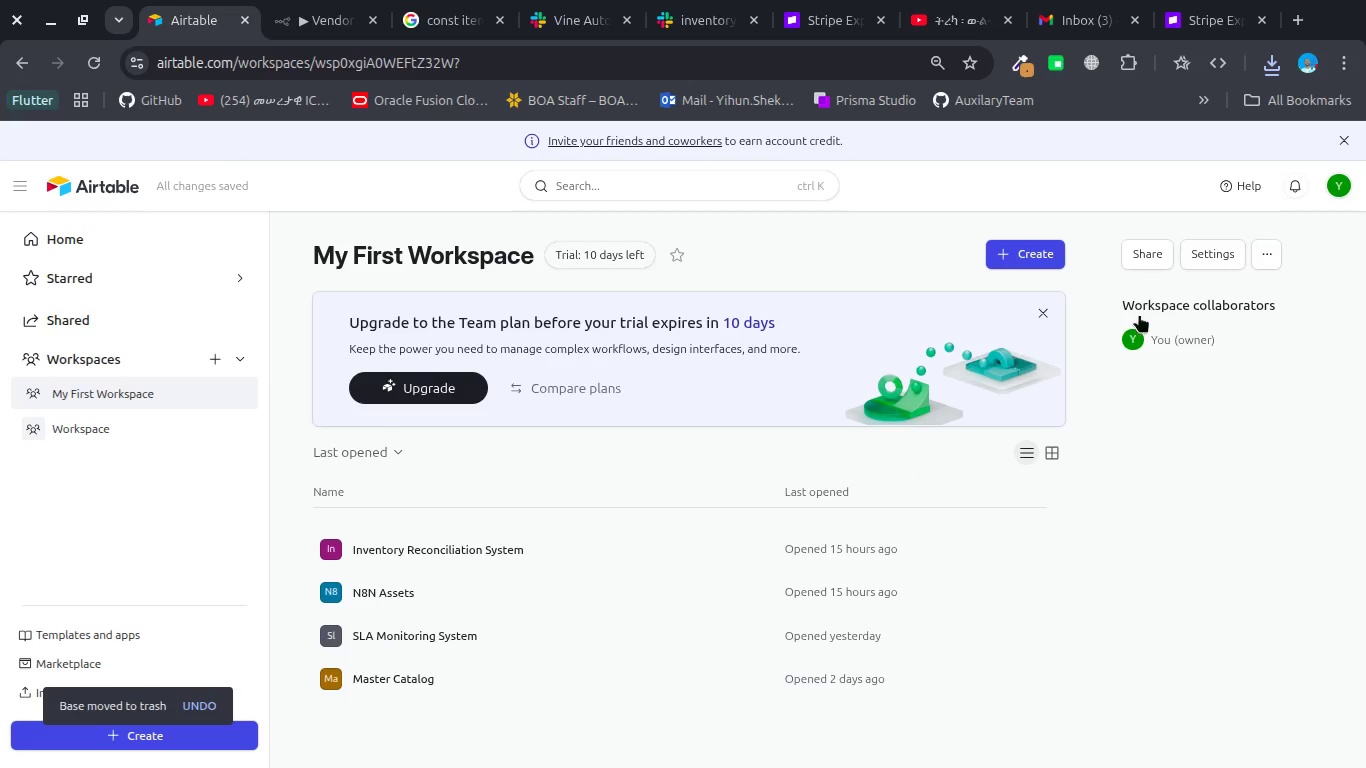 
left_click([1029, 260])
 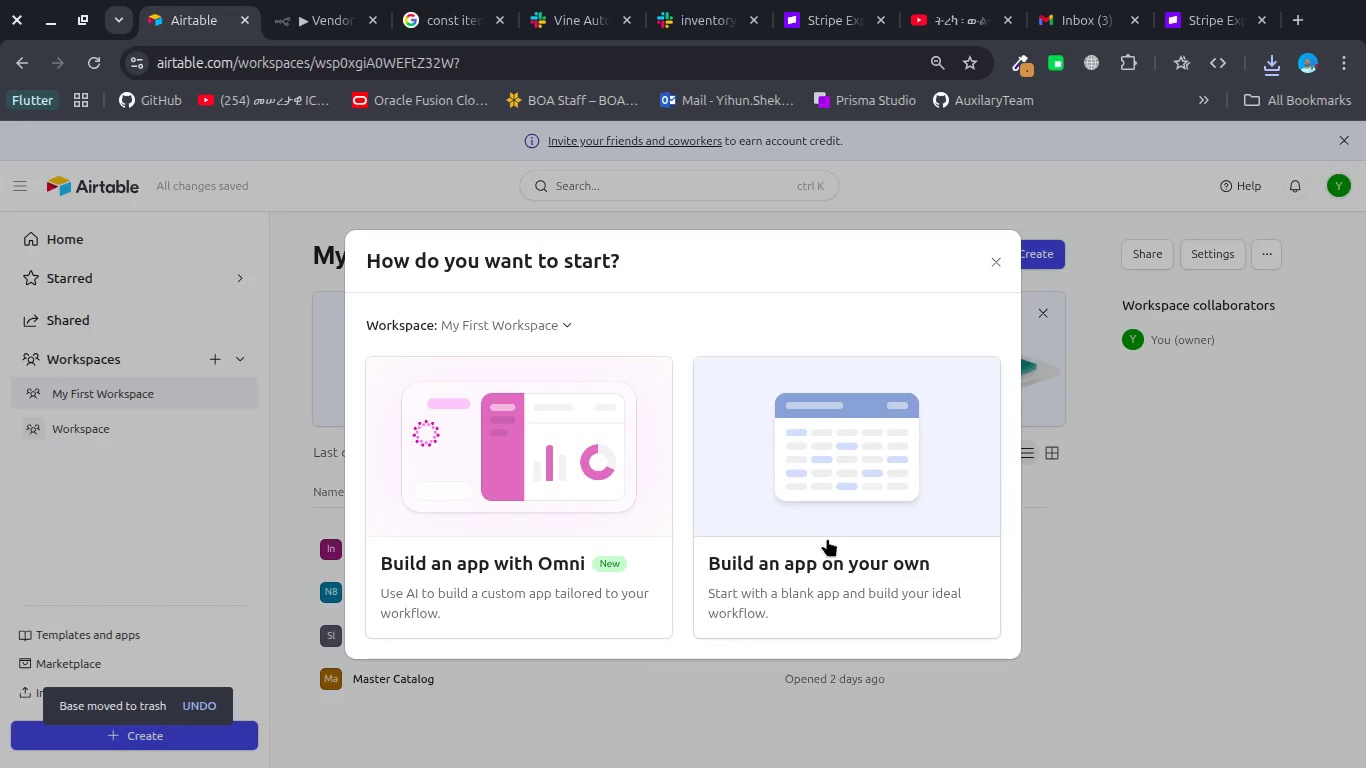 
left_click([827, 538])
 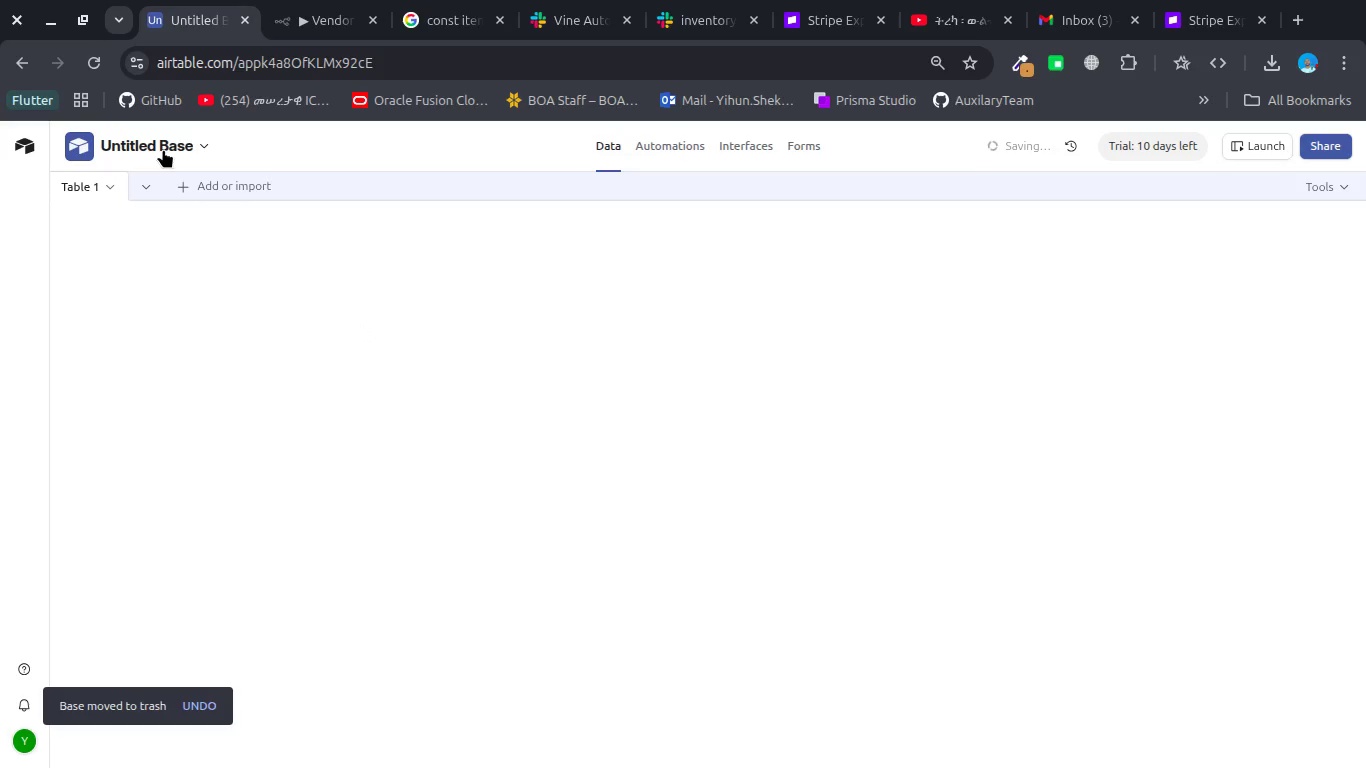 
wait(8.82)
 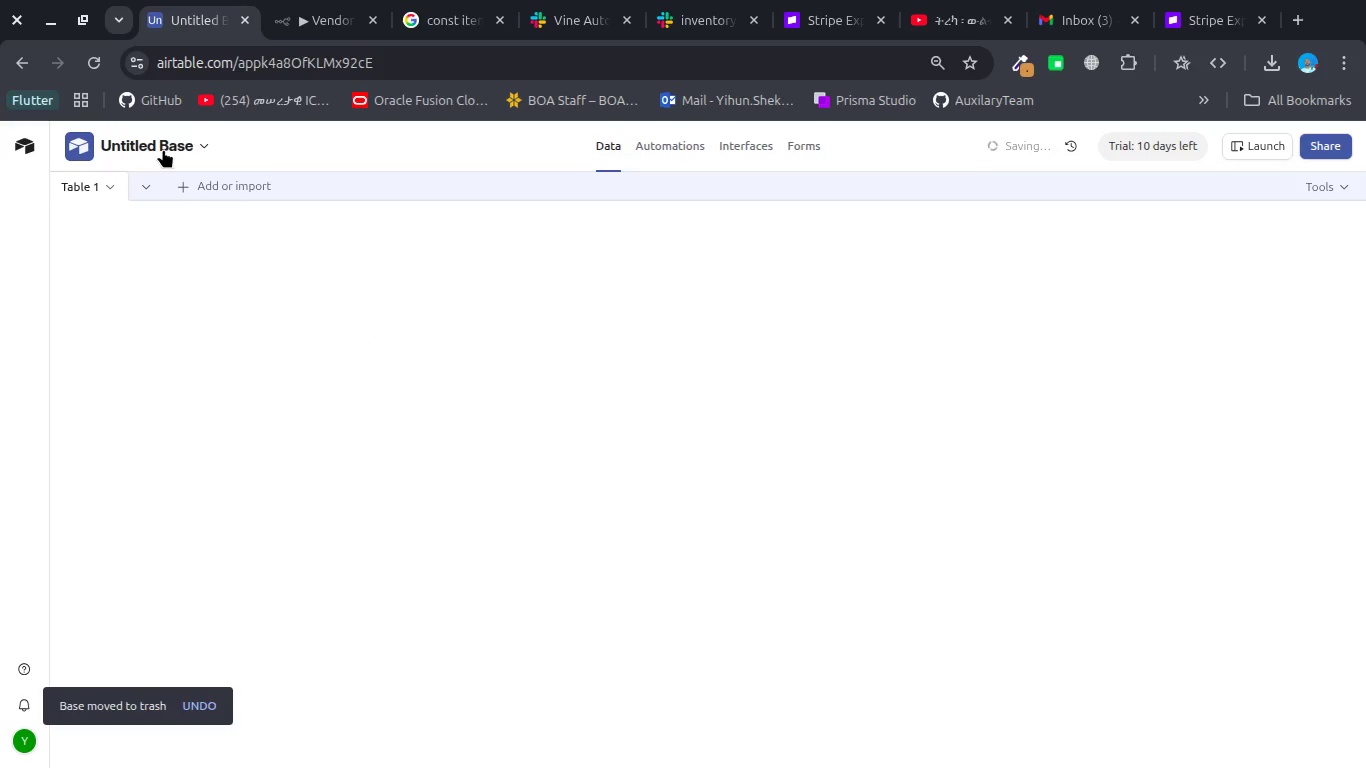 
key(Alt+AltLeft)
 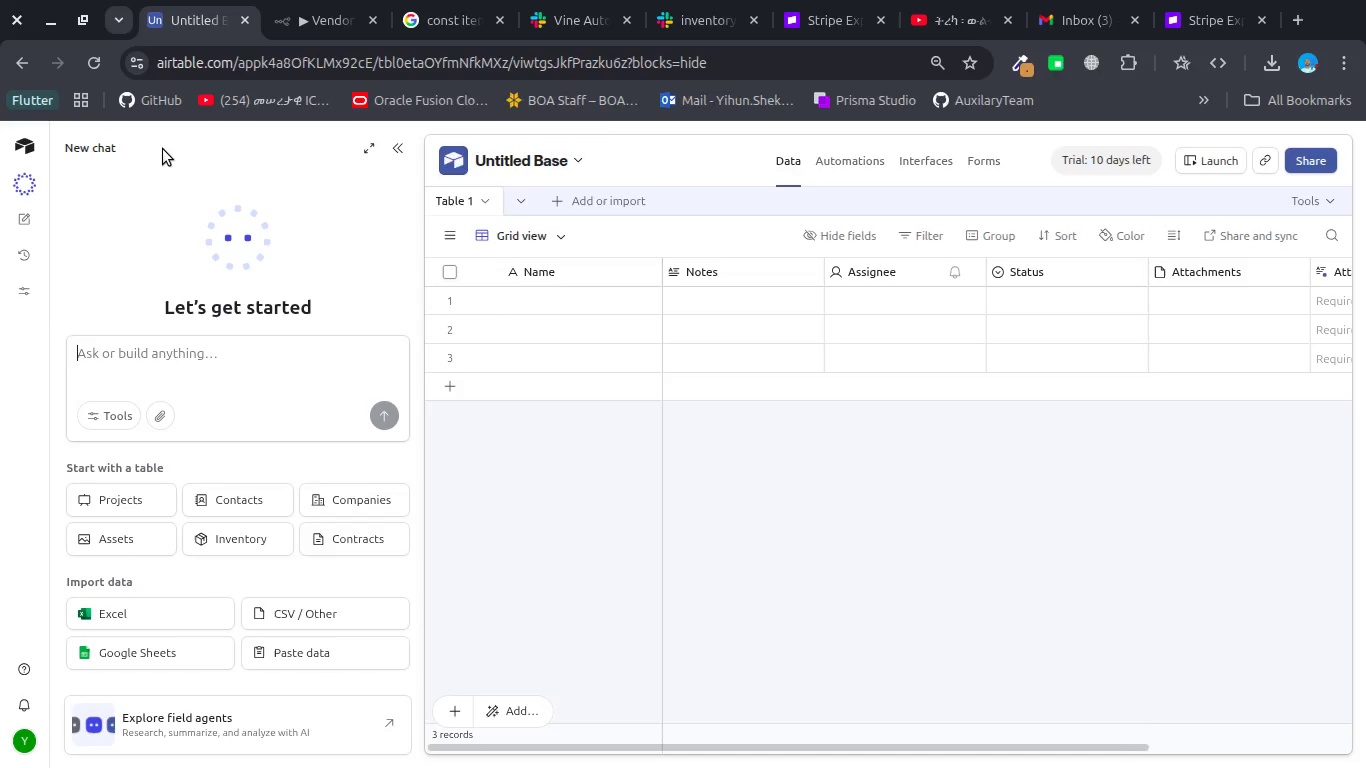 
key(Alt+Tab)